 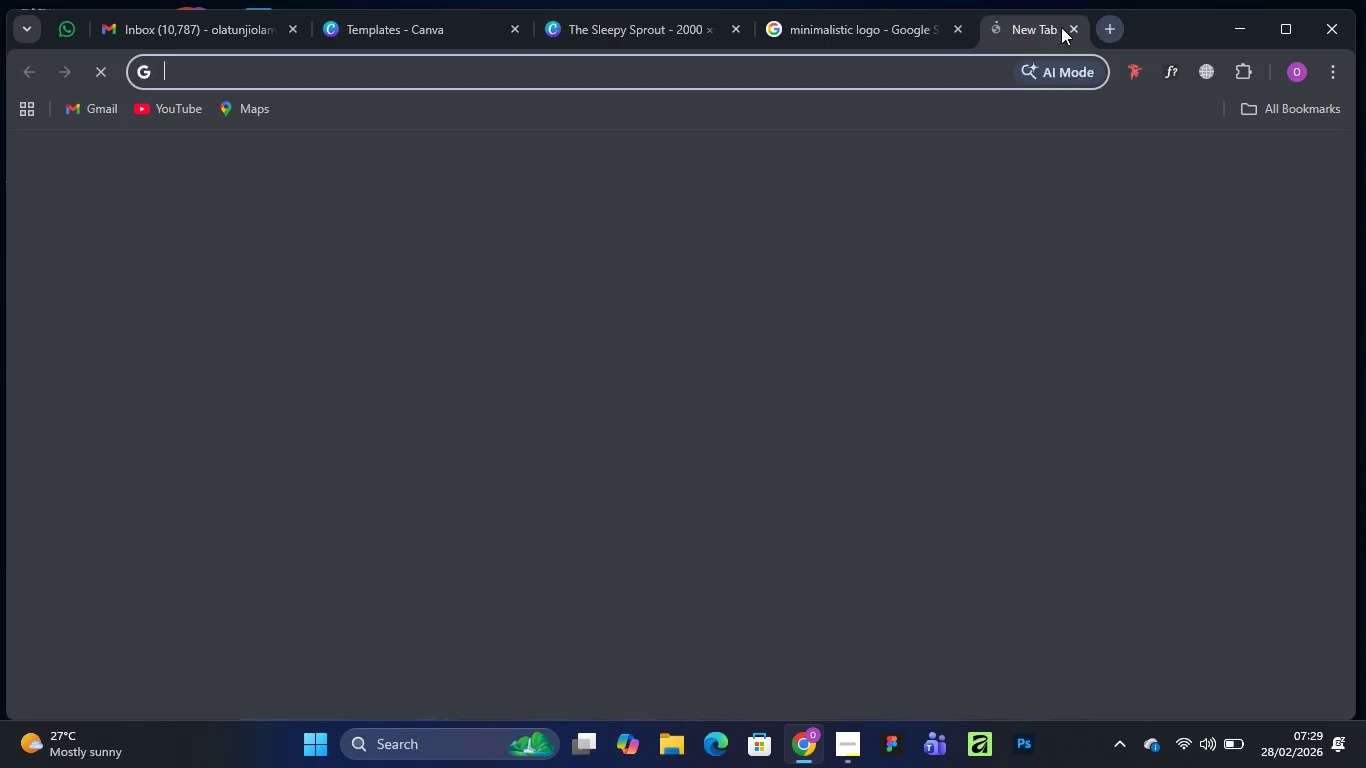 
key(Shift+ShiftLeft)
 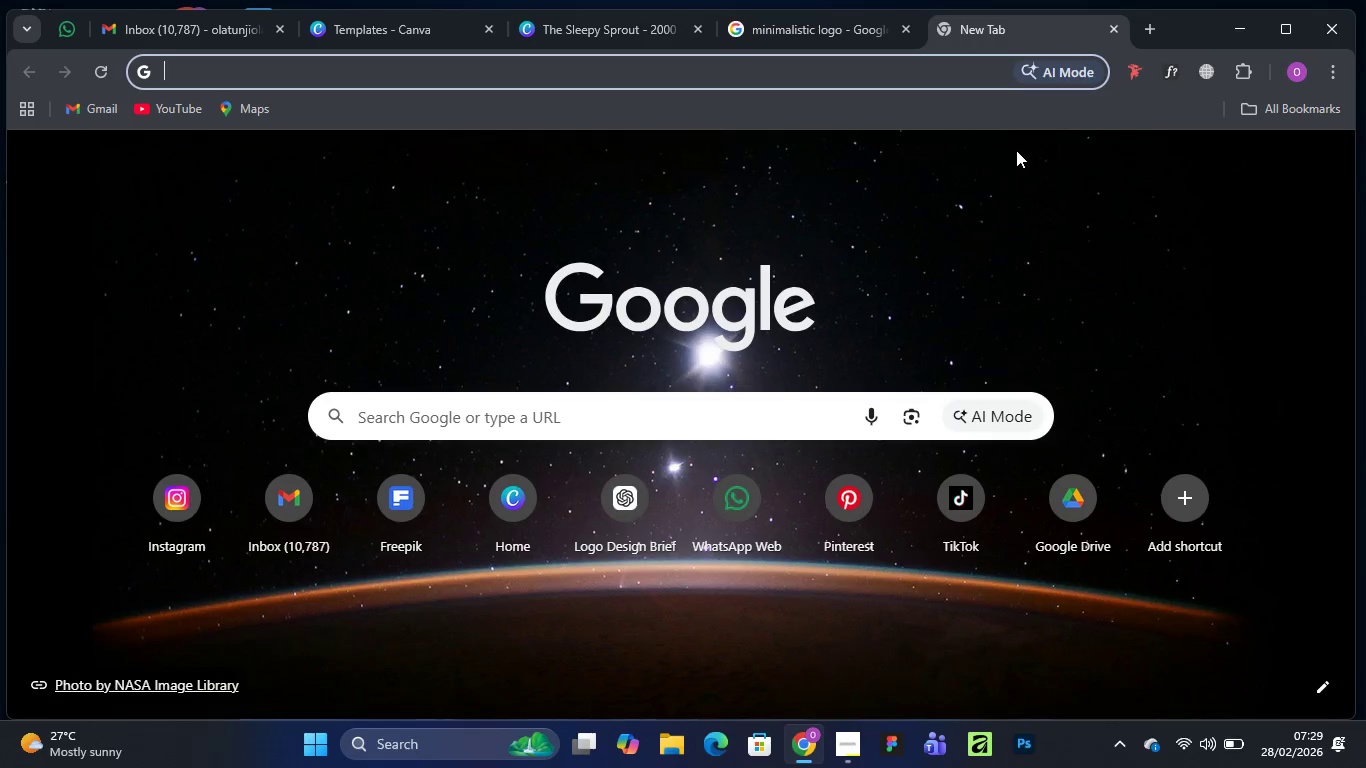 
key(Shift+ShiftLeft)
 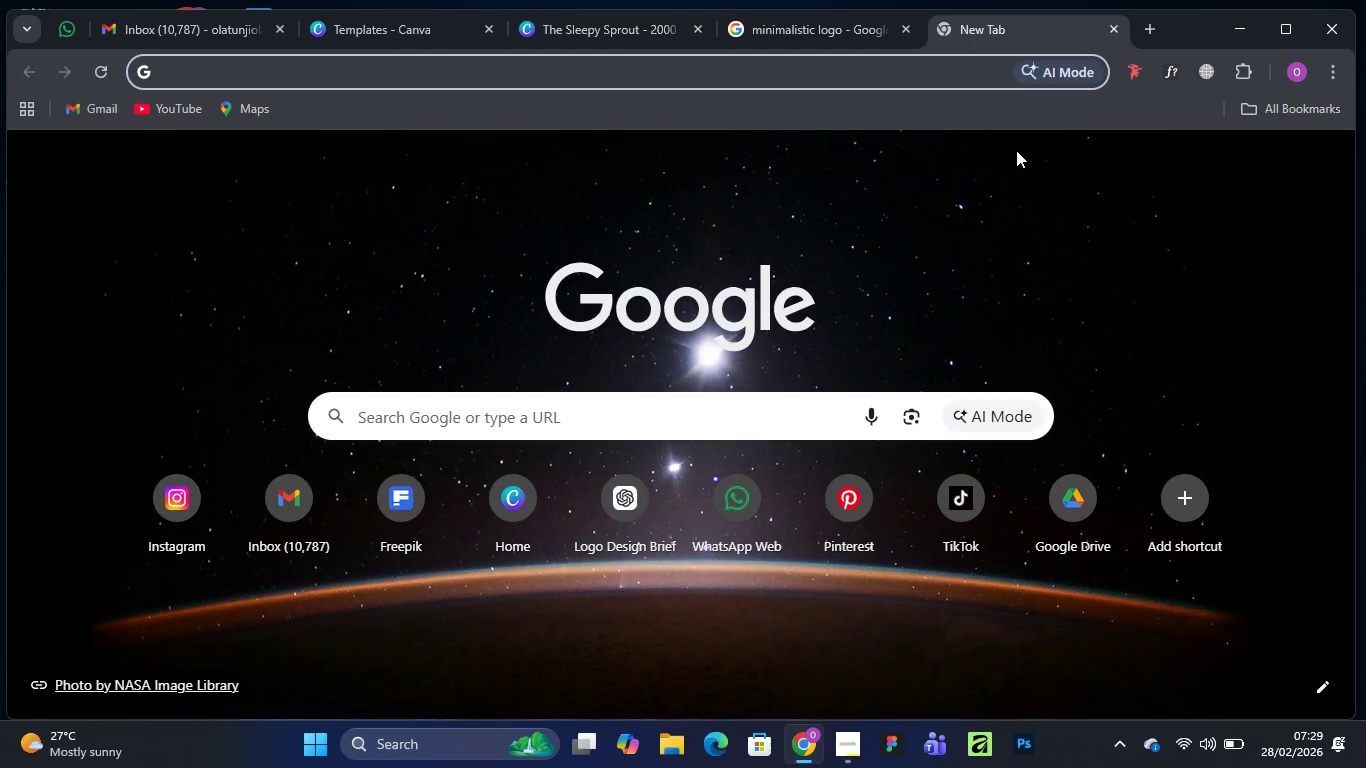 
key(C)
 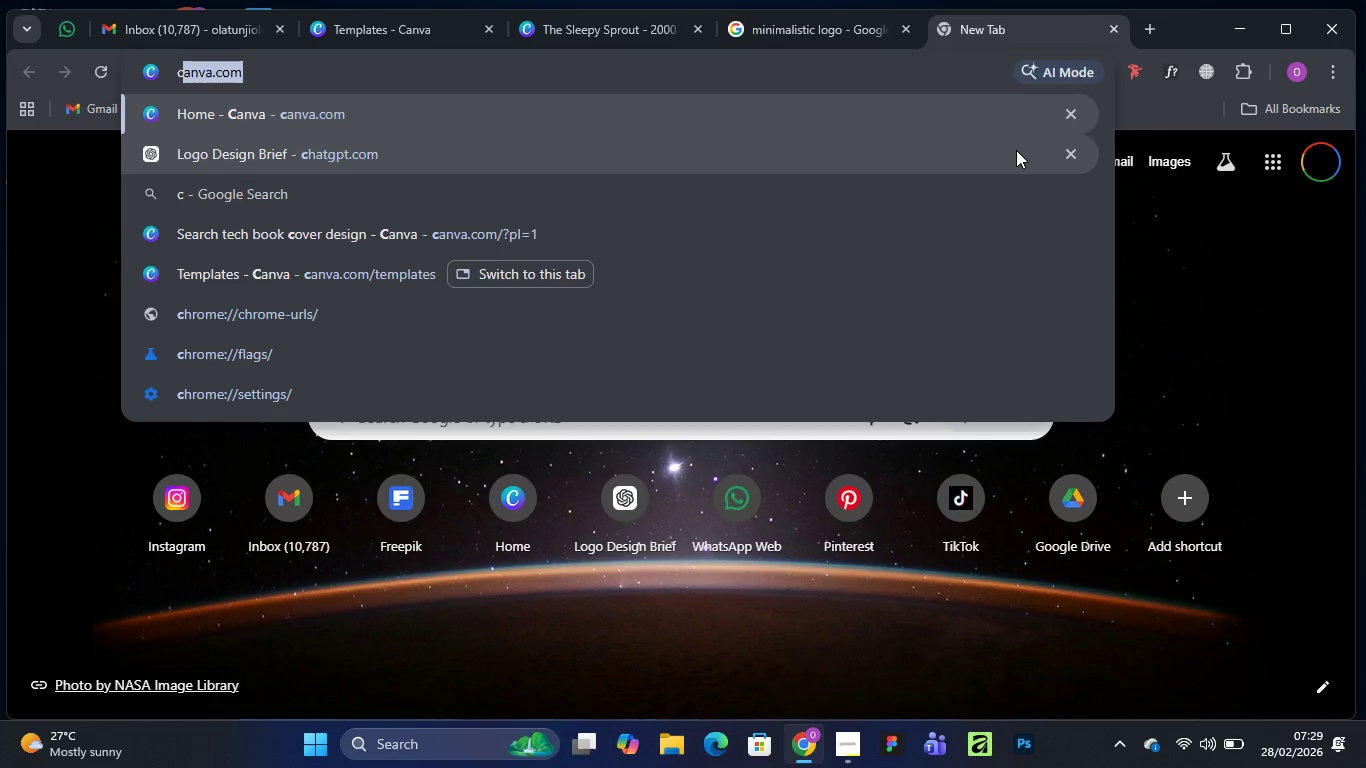 
key(H)
 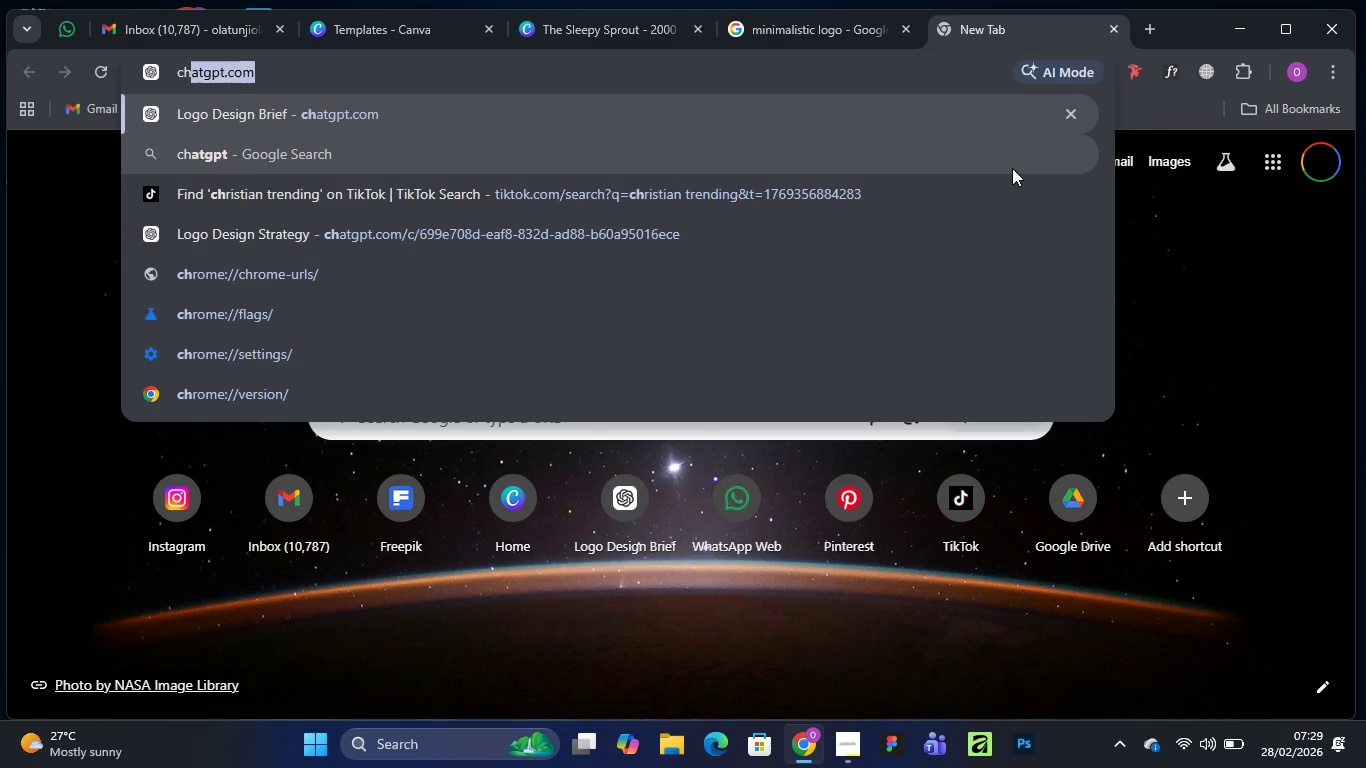 
key(Enter)
 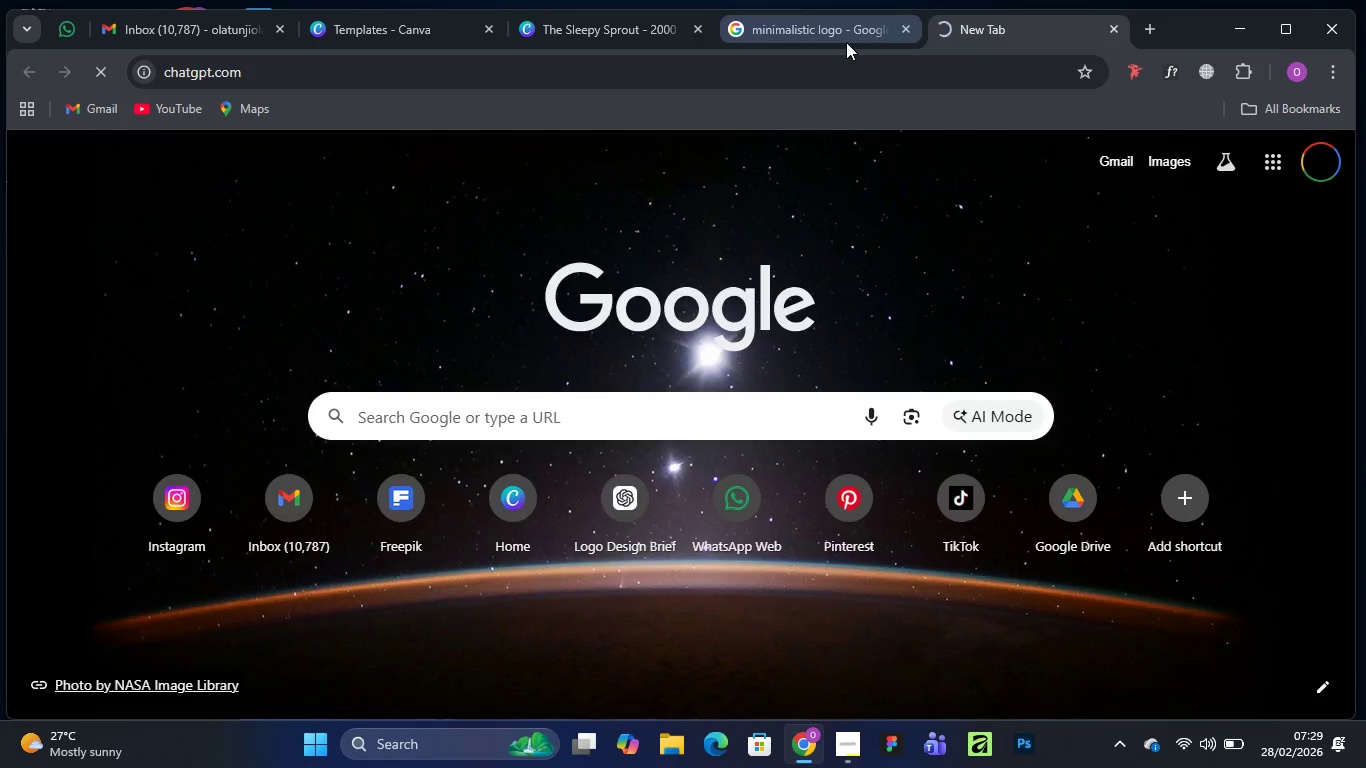 
left_click([602, 31])
 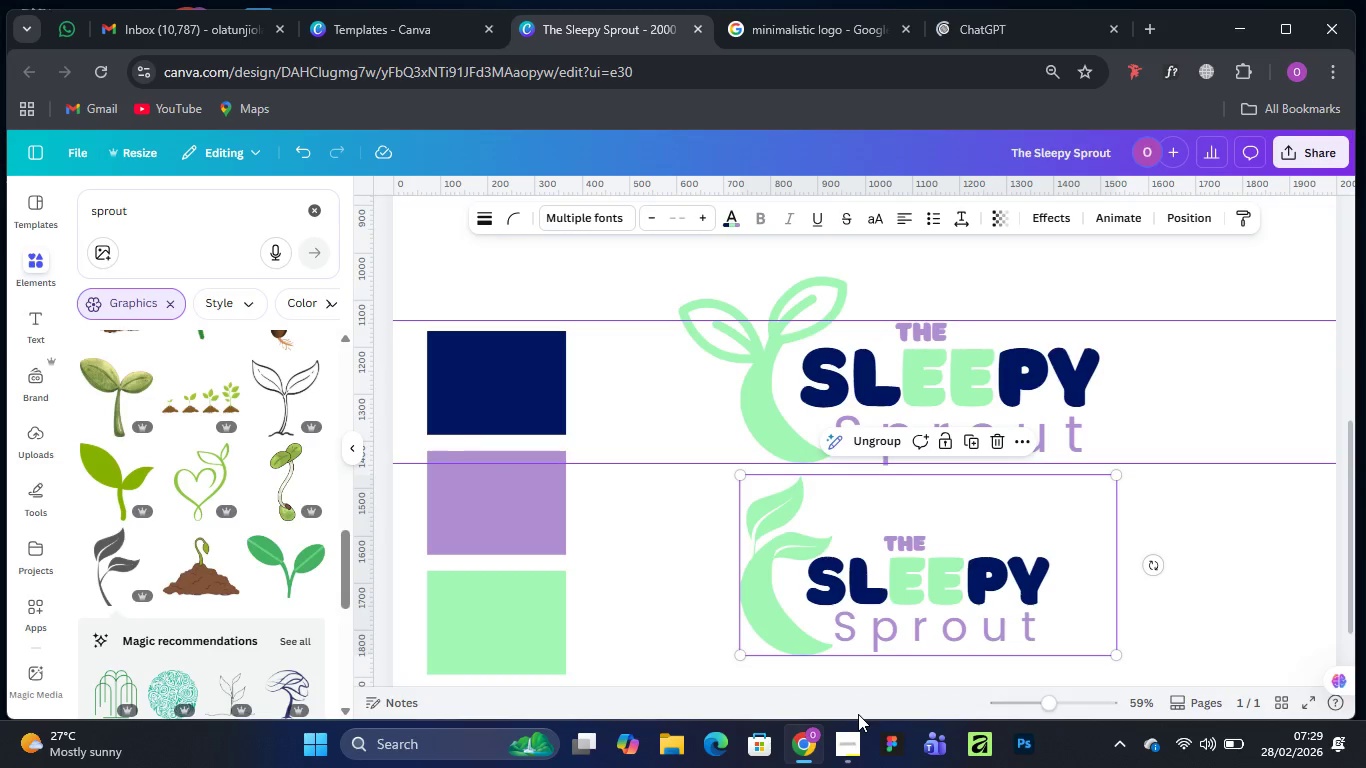 
left_click([845, 756])